 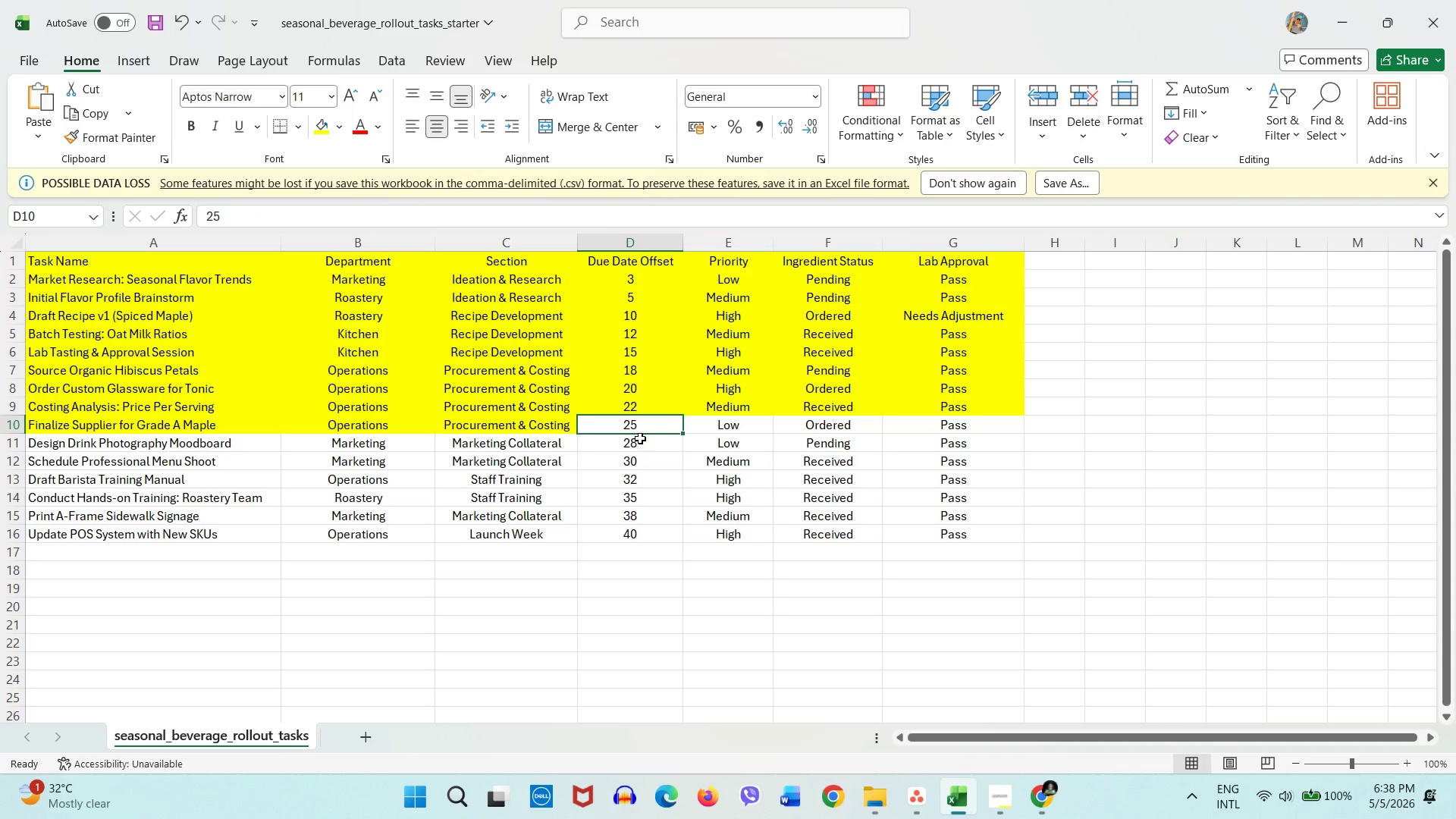 
left_click([319, 124])
 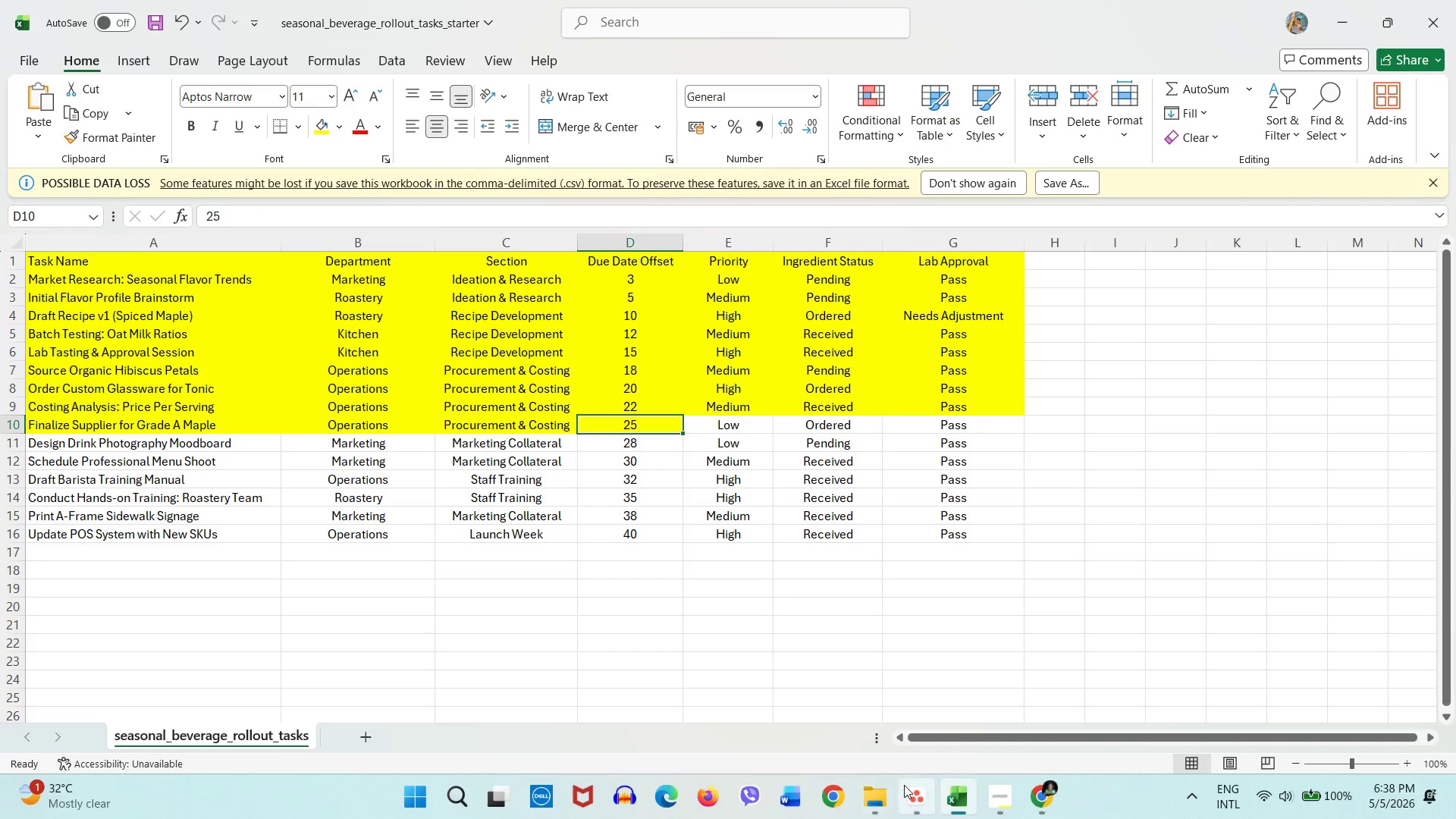 
left_click([911, 798])
 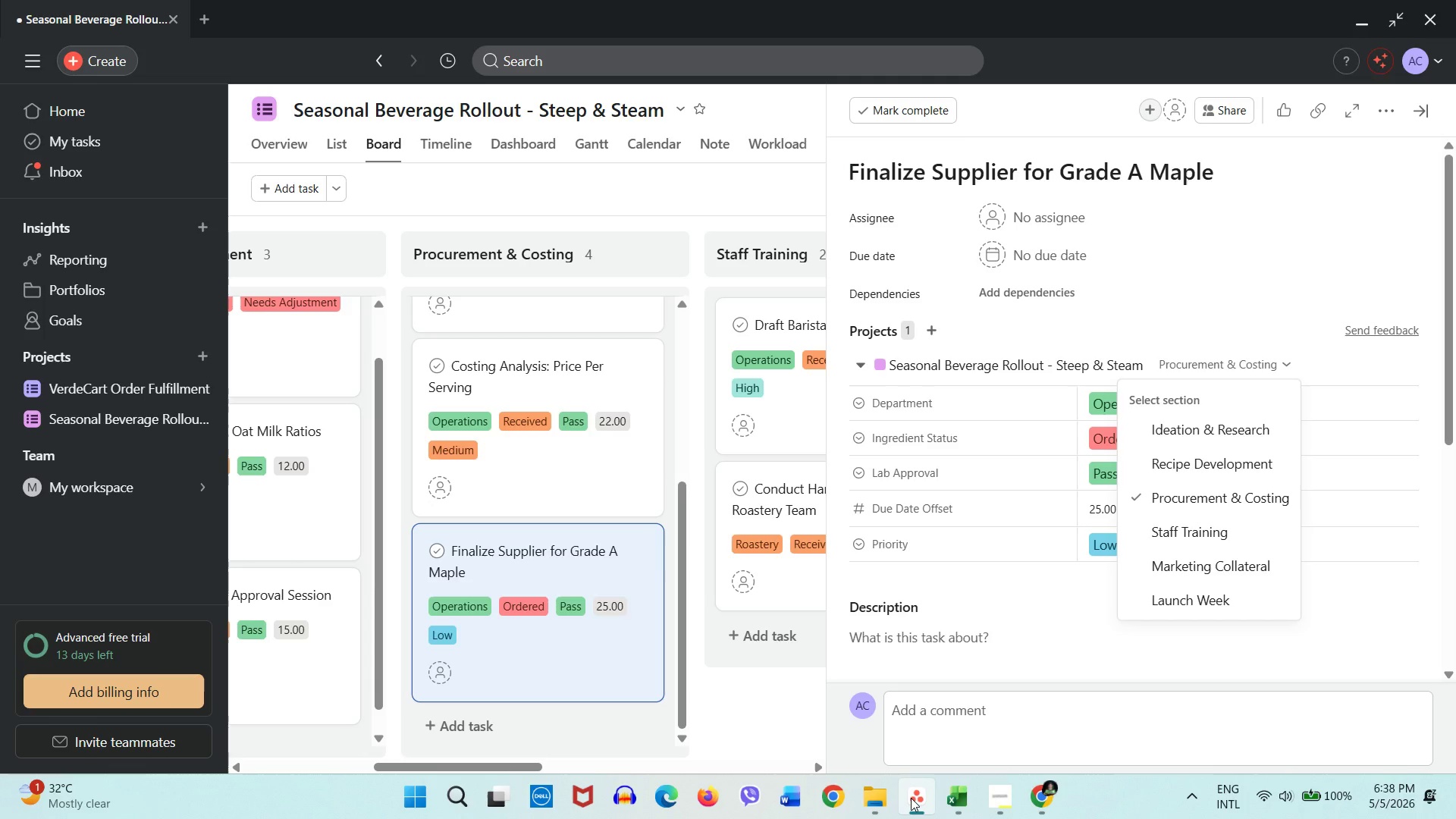 
wait(9.94)
 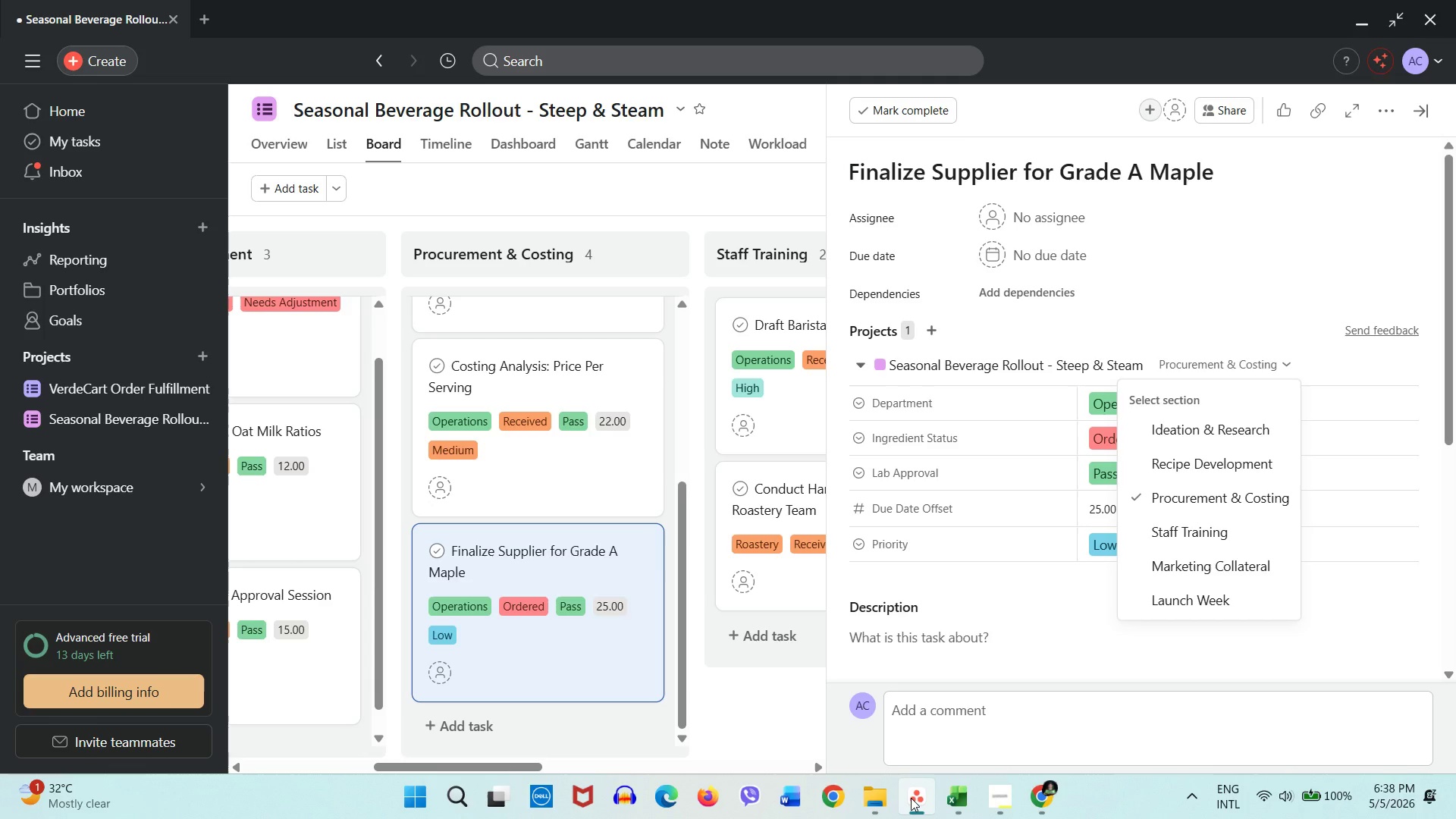 
left_click([944, 797])
 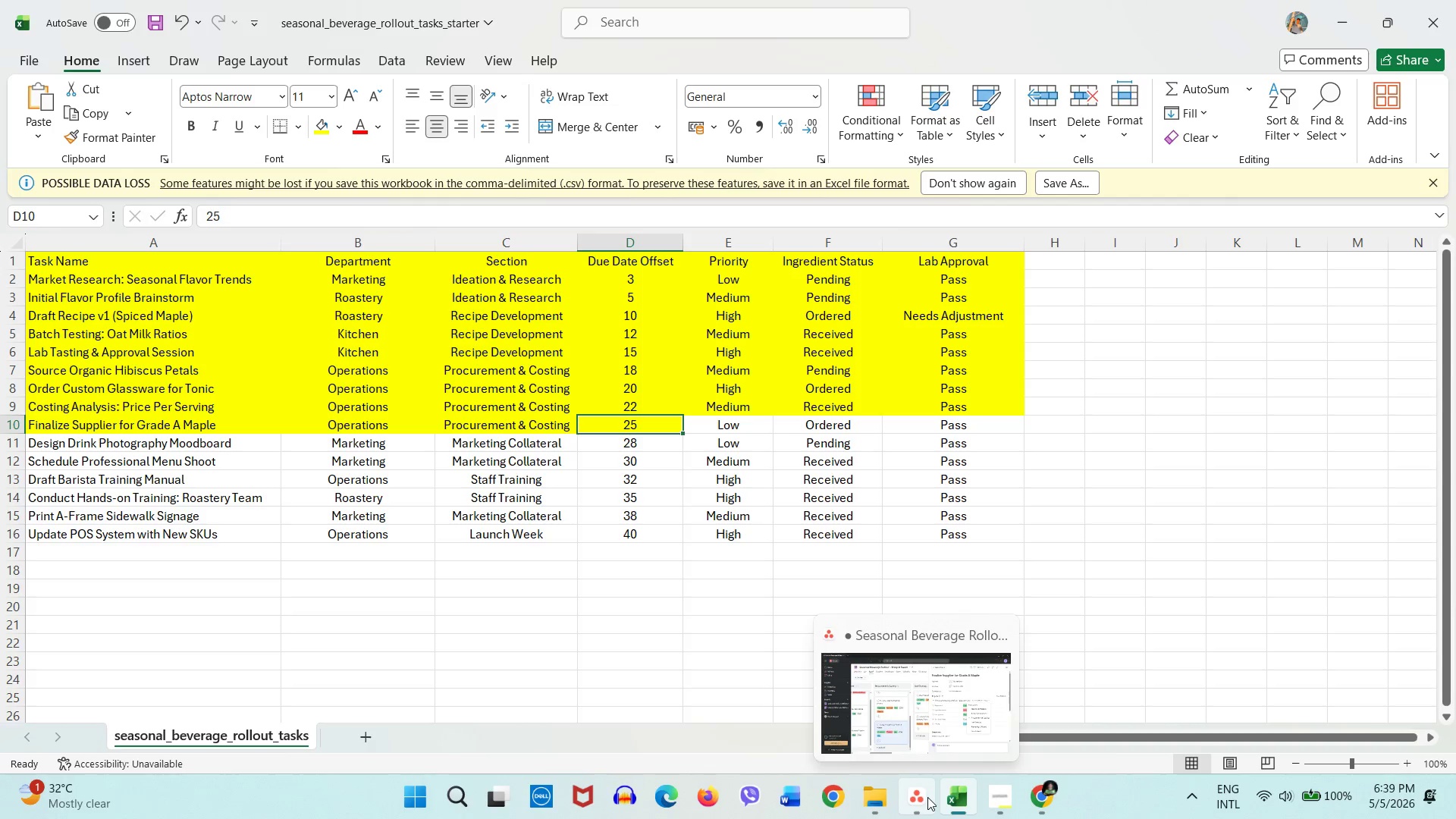 
left_click([927, 797])
 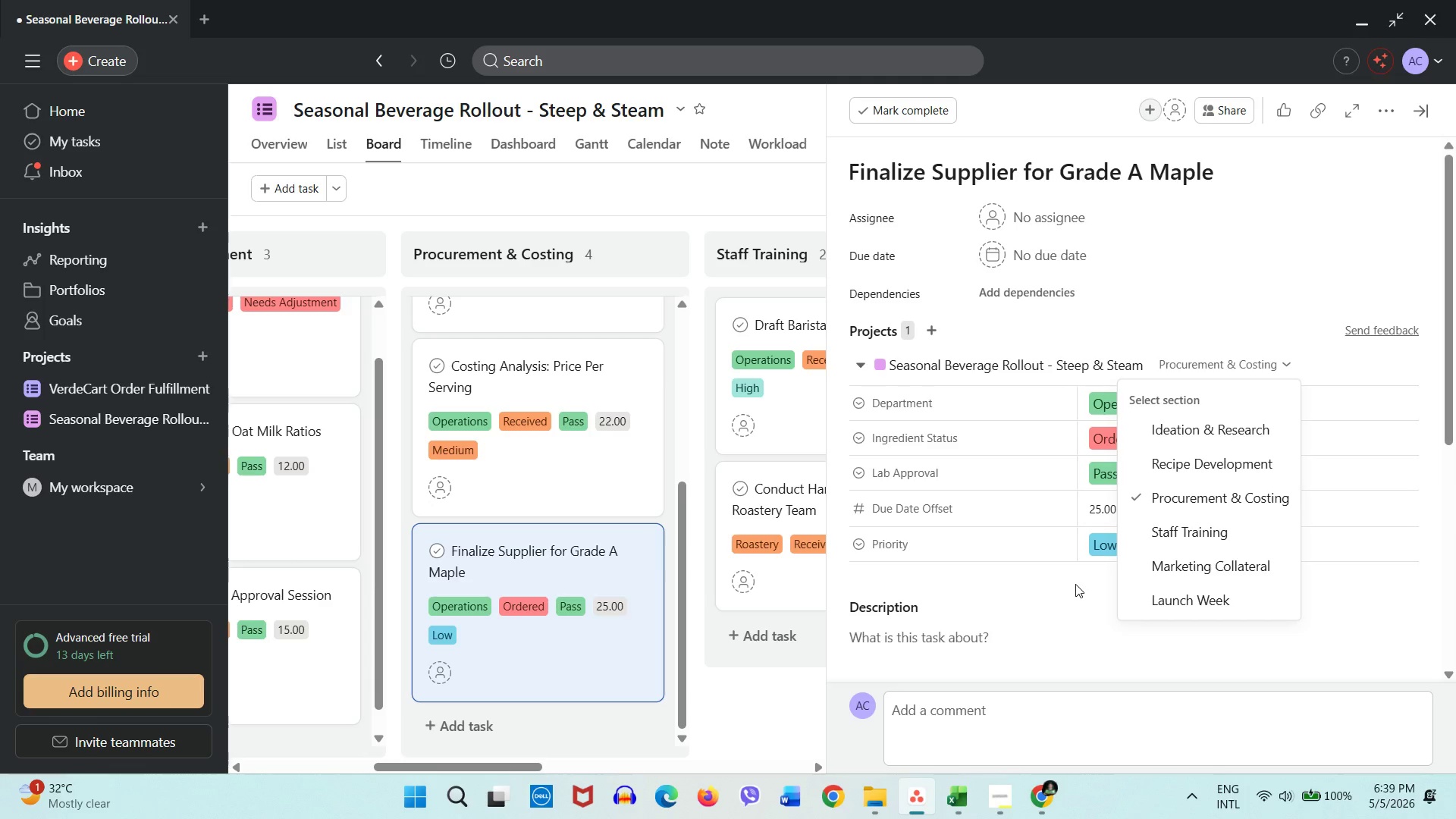 
left_click([1075, 584])
 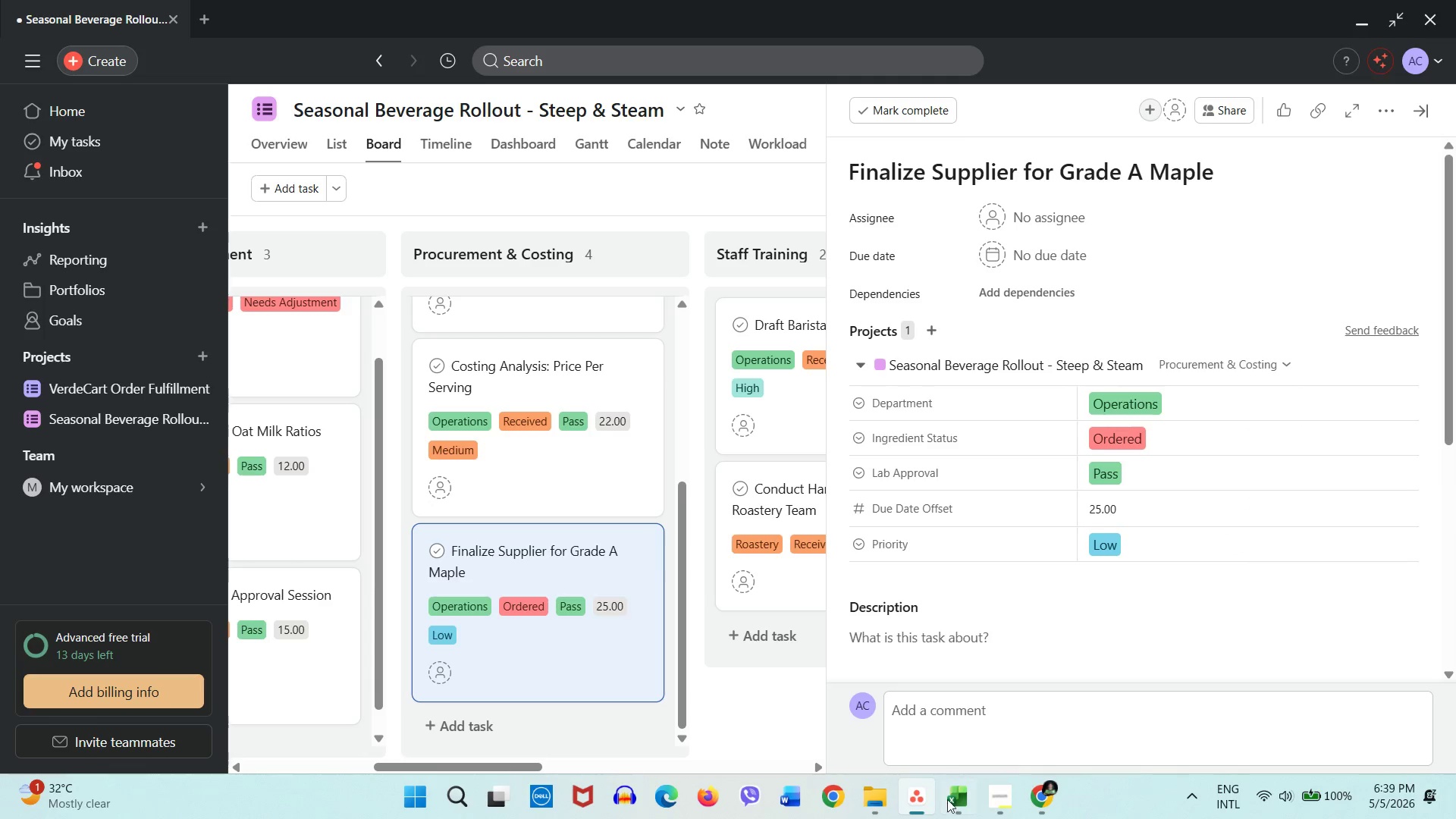 
left_click([946, 806])
 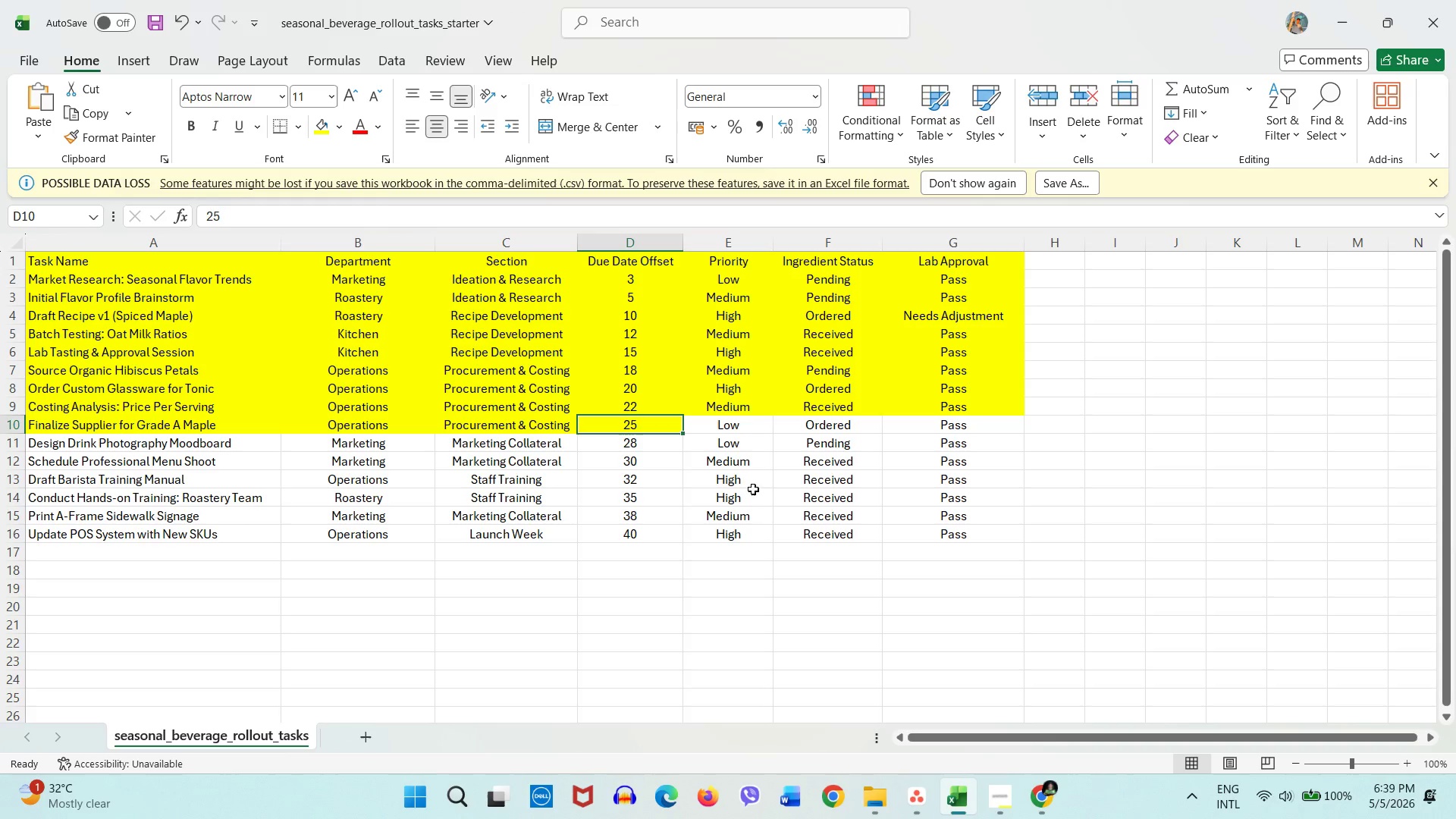 
left_click([738, 432])
 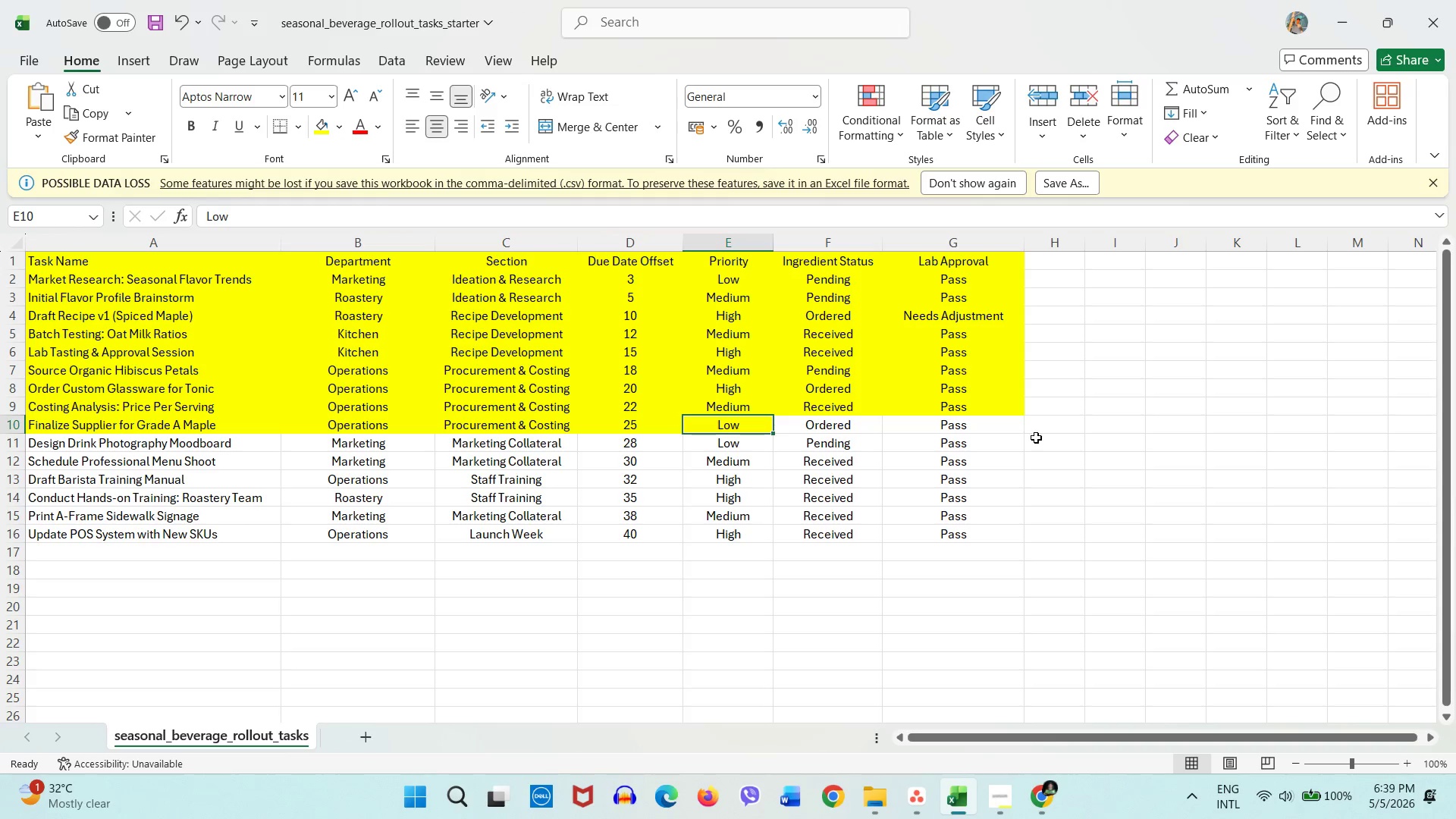 
left_click([874, 416])
 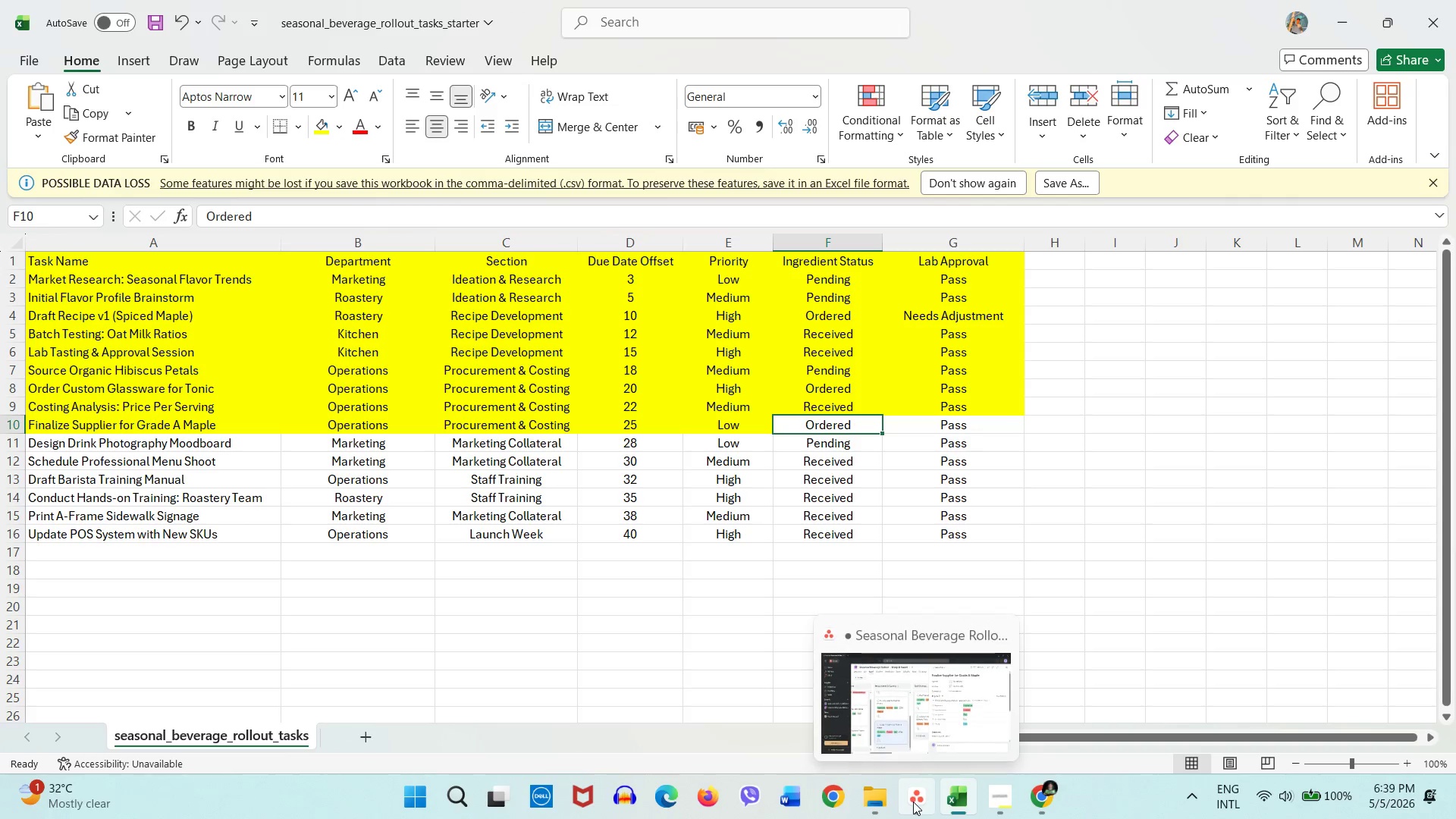 
left_click([913, 802])
 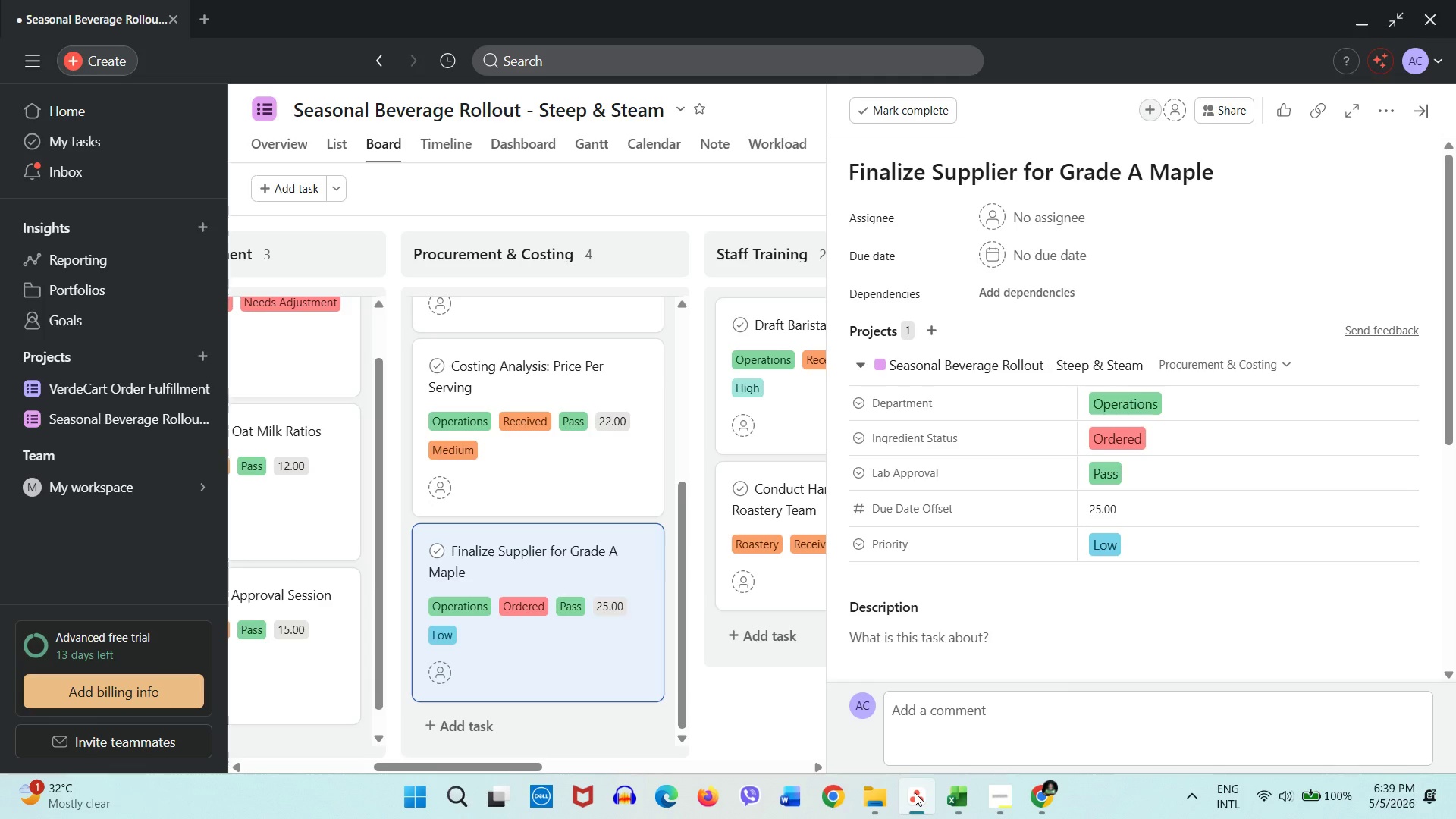 
wait(16.31)
 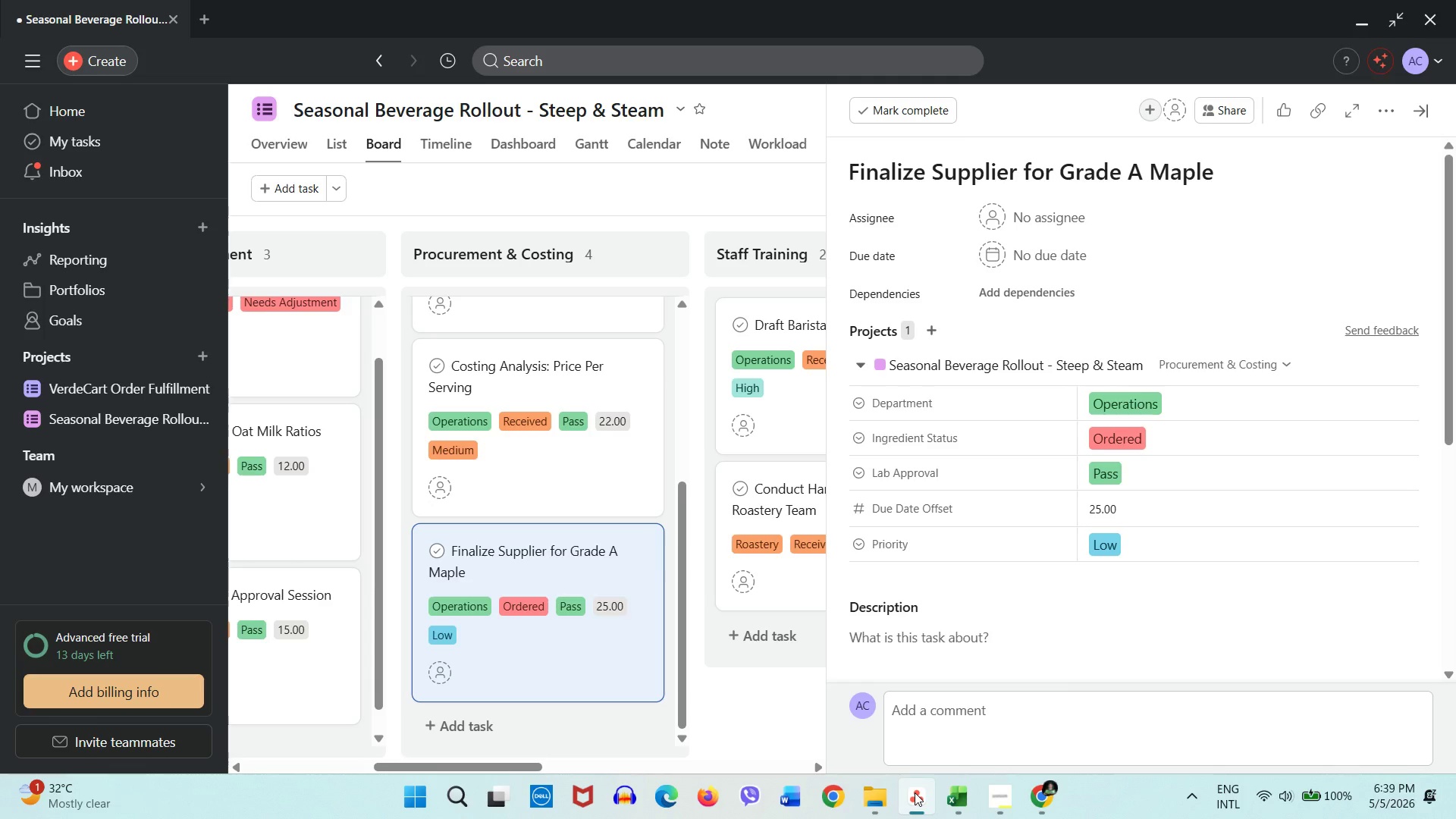 
left_click([713, 694])
 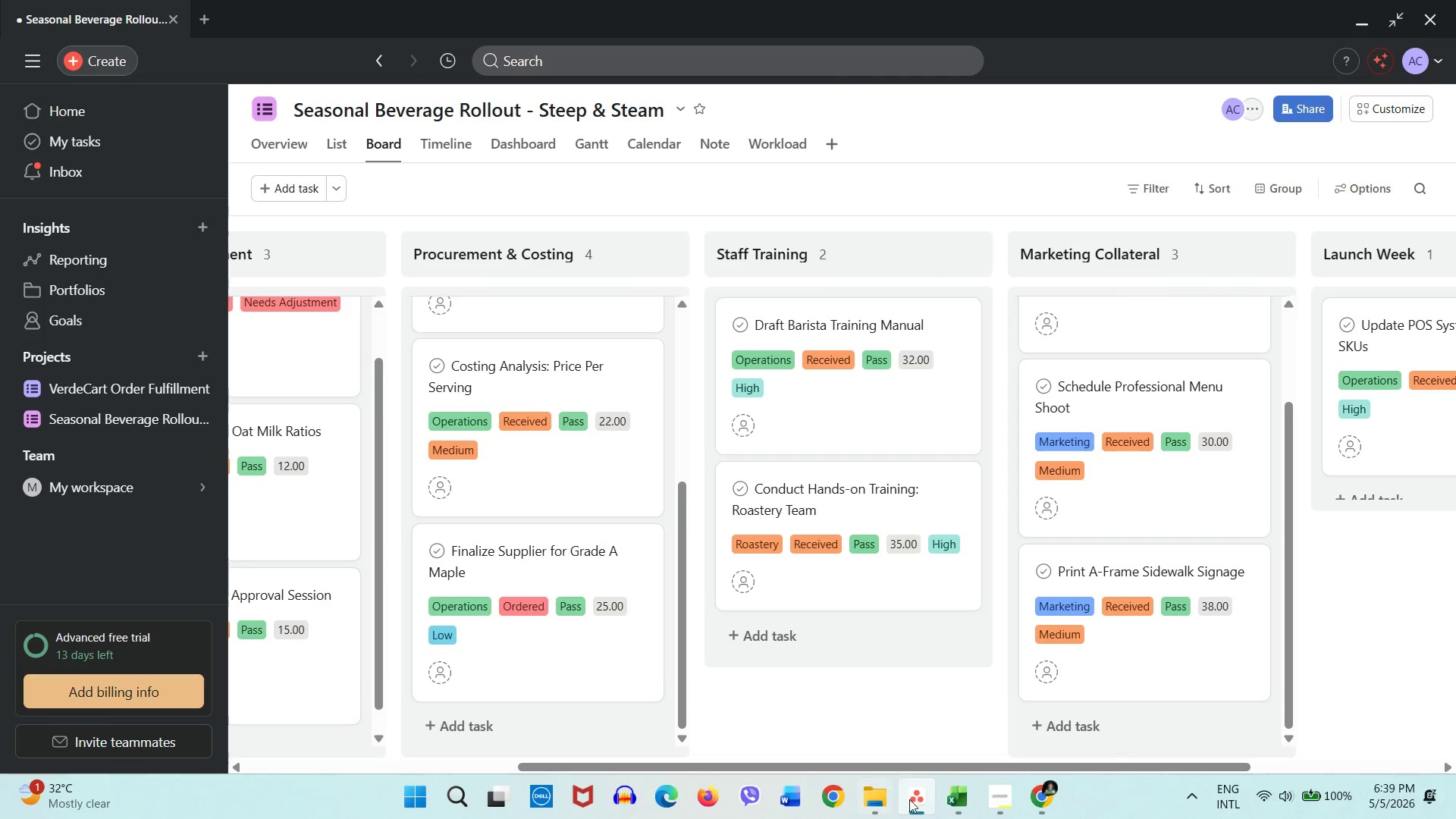 
left_click([950, 802])
 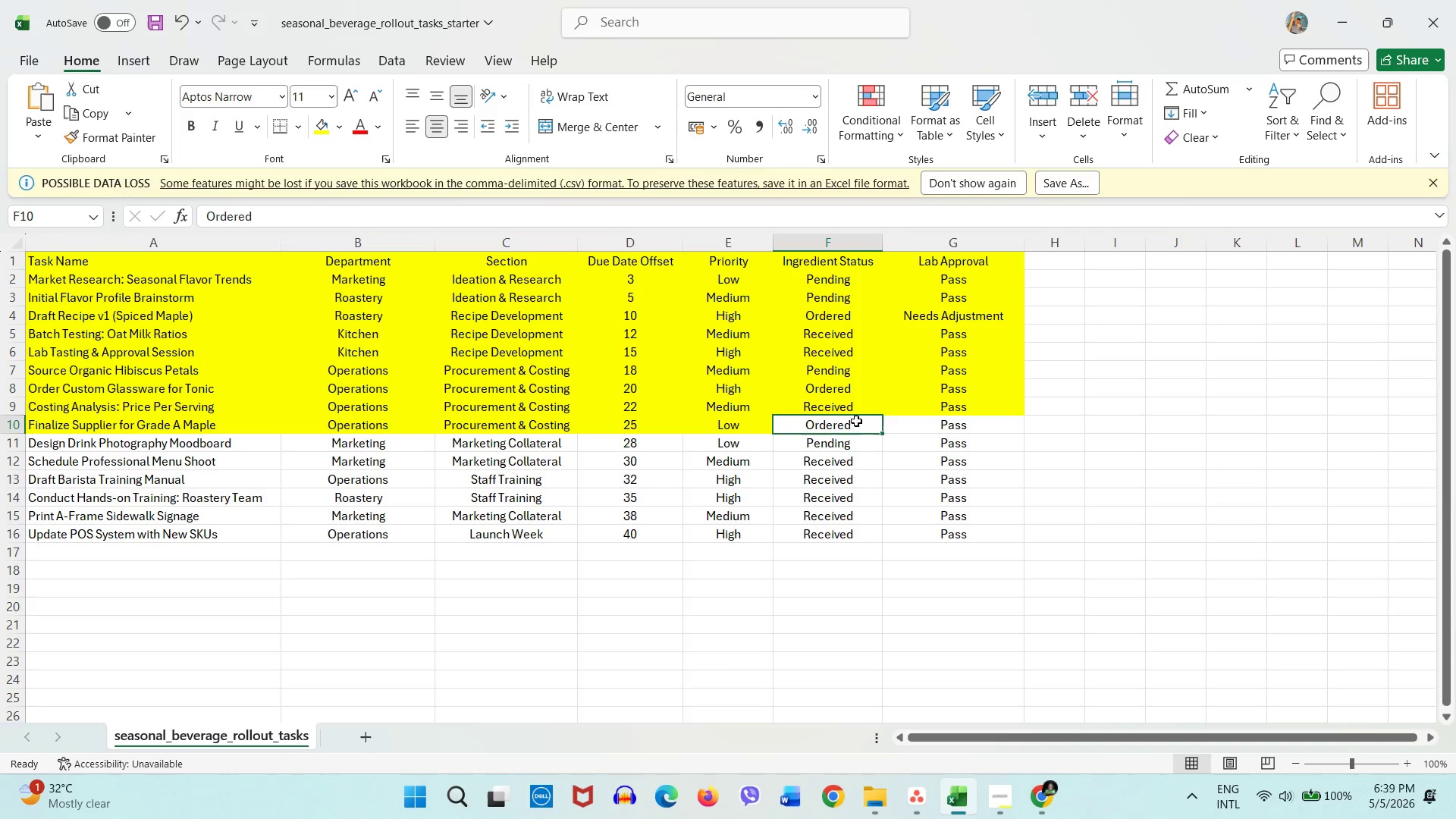 
left_click_drag(start_coordinate=[859, 426], to_coordinate=[936, 428])
 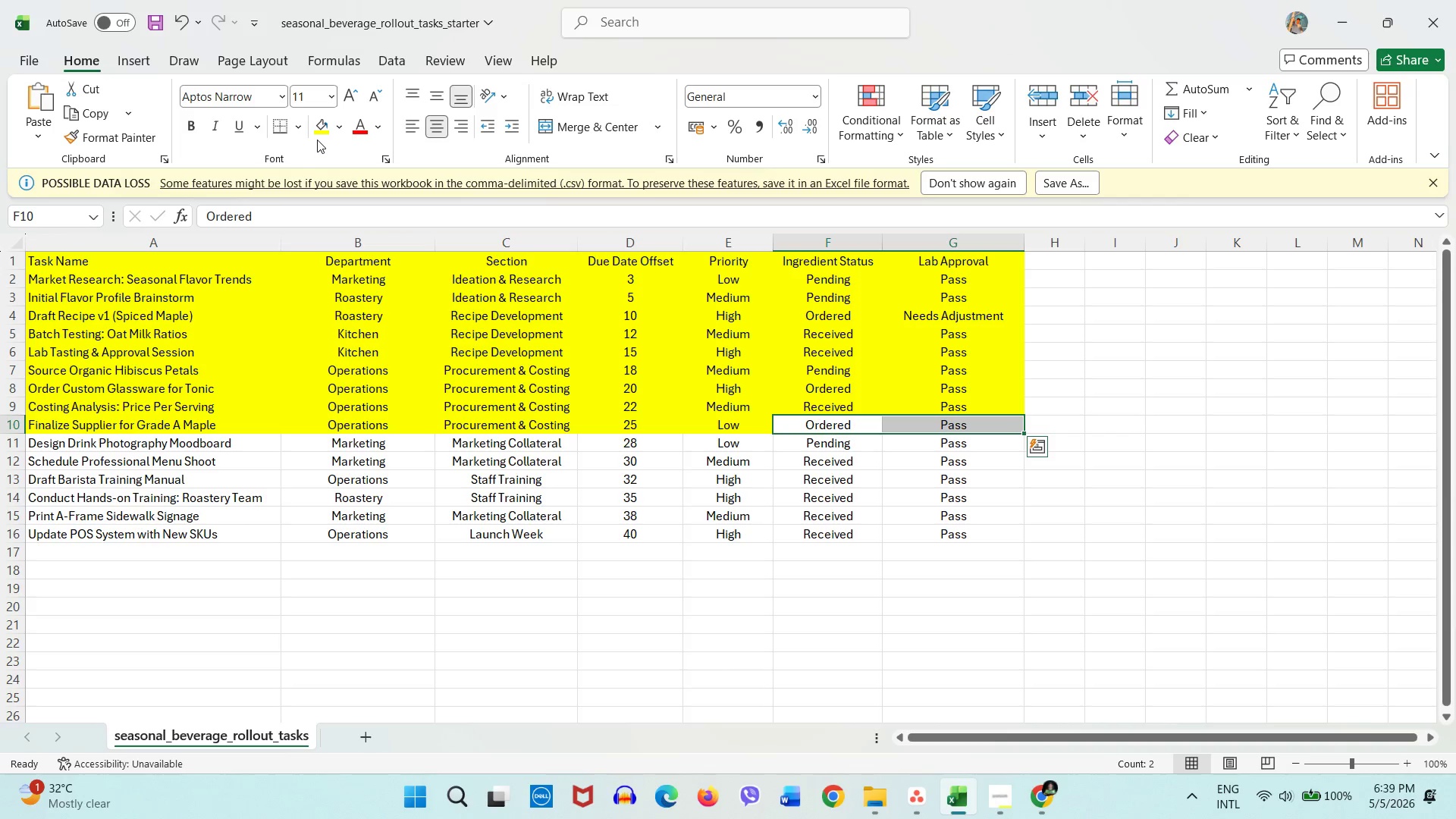 
left_click([318, 133])
 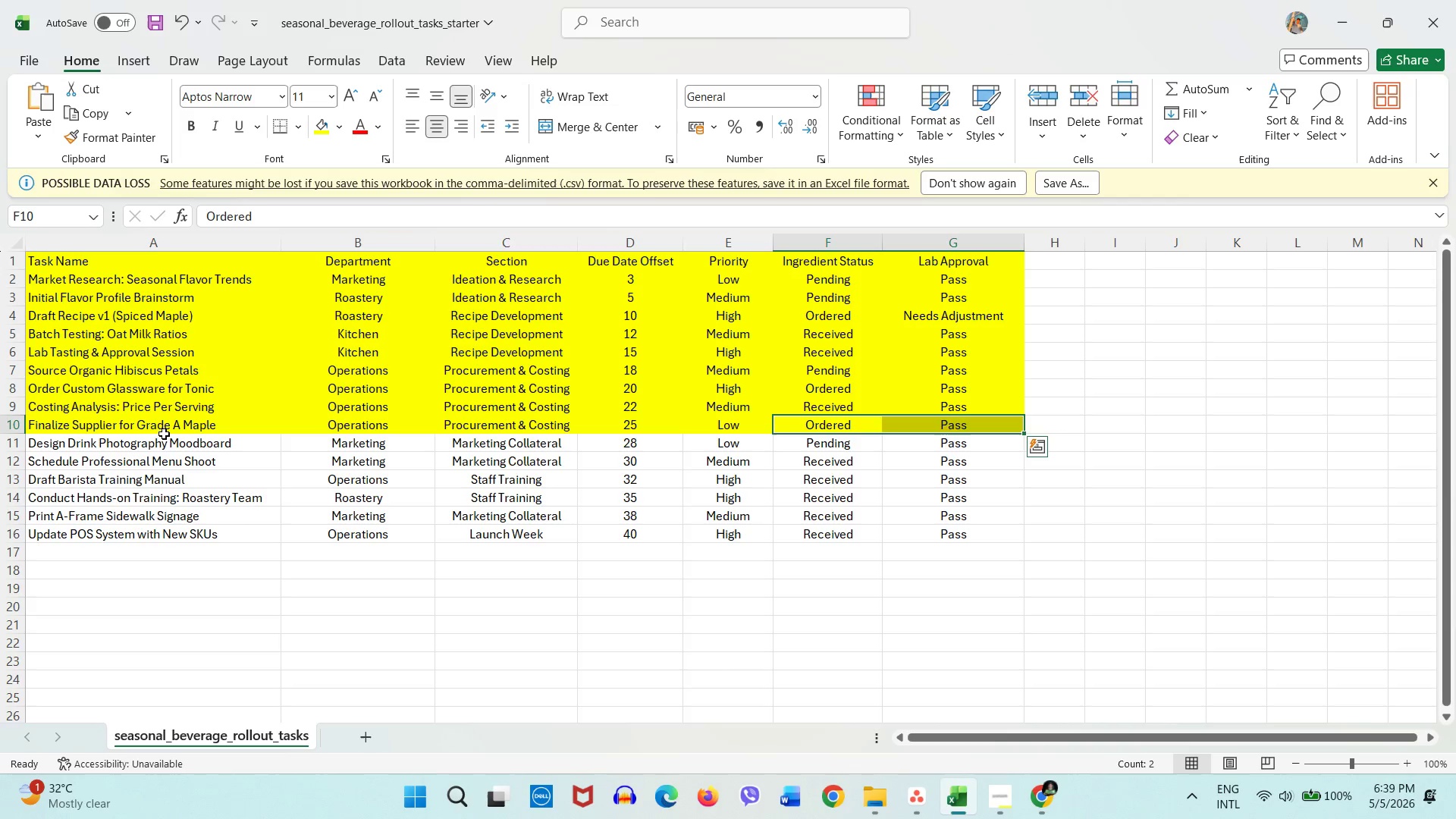 
left_click([162, 439])
 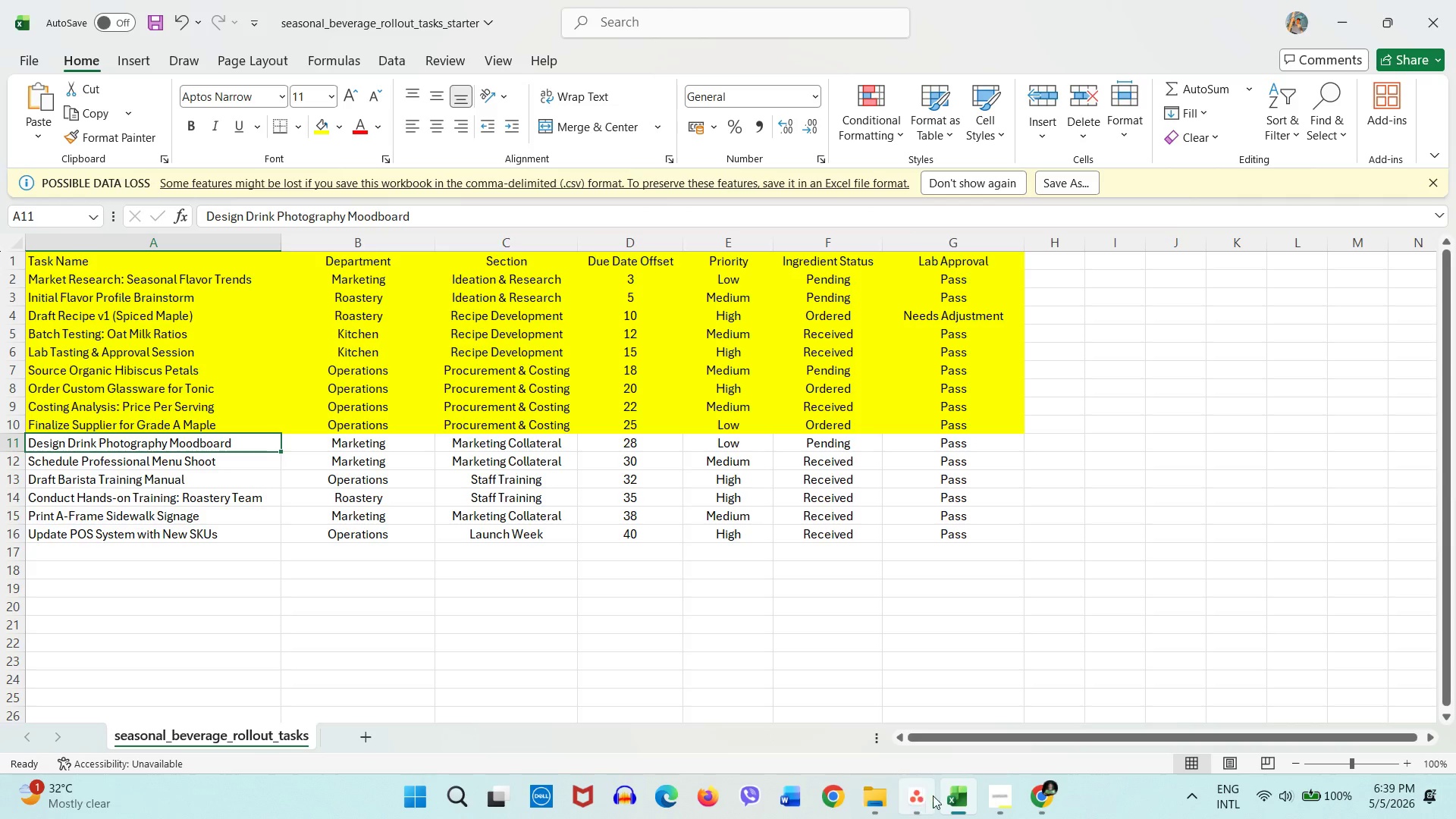 
left_click([924, 795])
 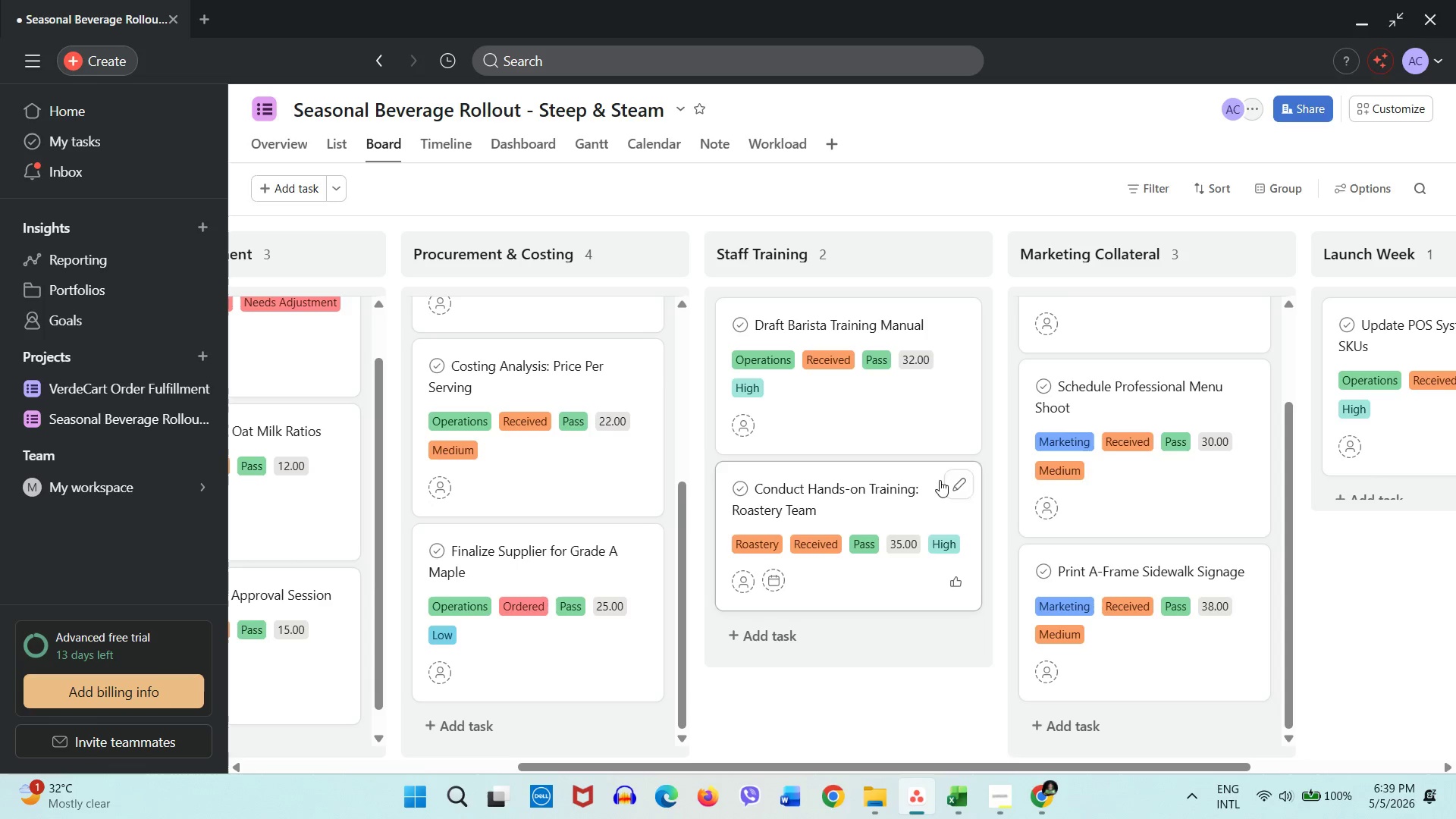 
scroll: coordinate [968, 491], scroll_direction: up, amount: 2.0
 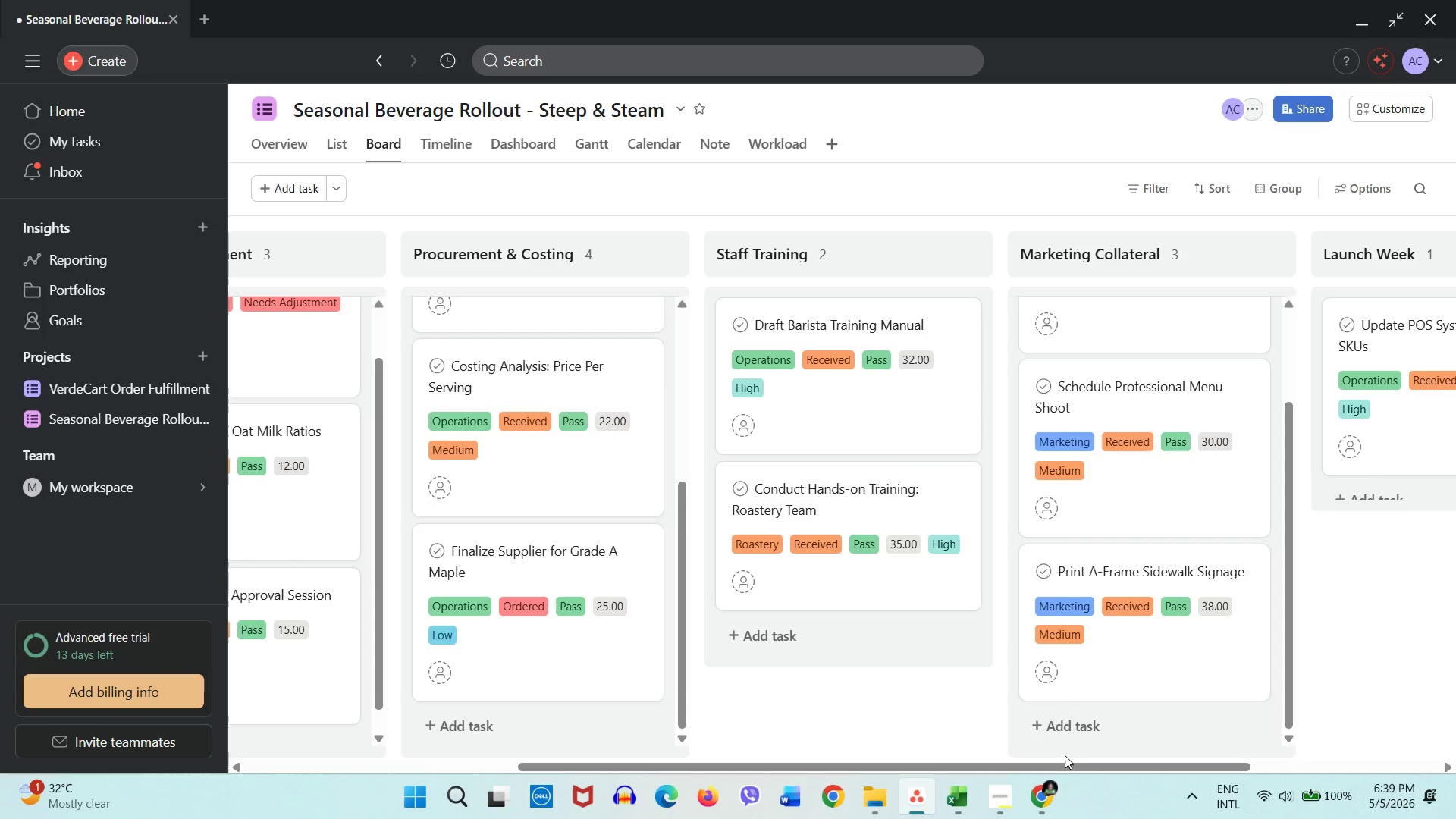 
left_click_drag(start_coordinate=[1064, 764], to_coordinate=[1130, 738])
 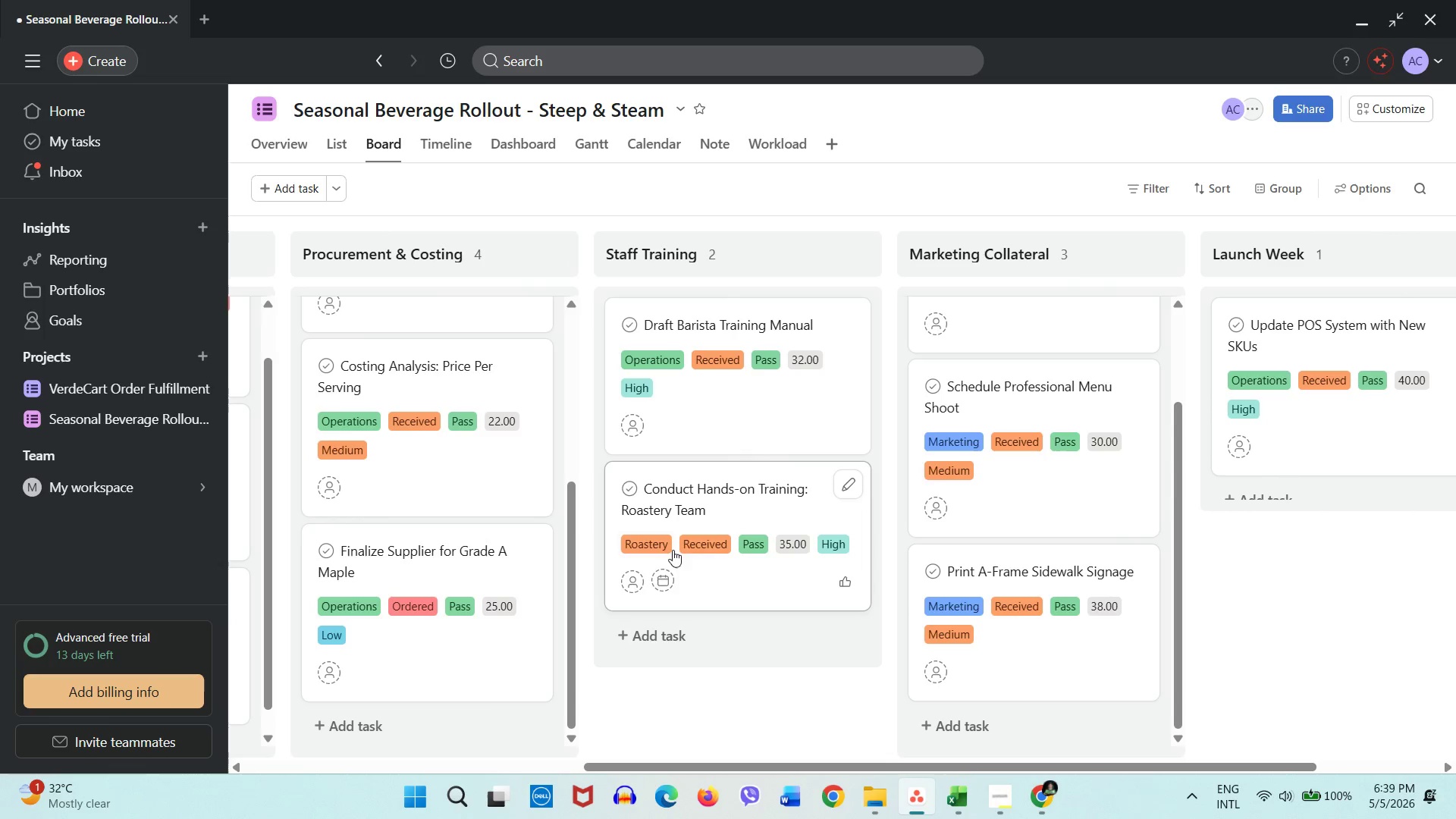 
scroll: coordinate [714, 535], scroll_direction: up, amount: 6.0
 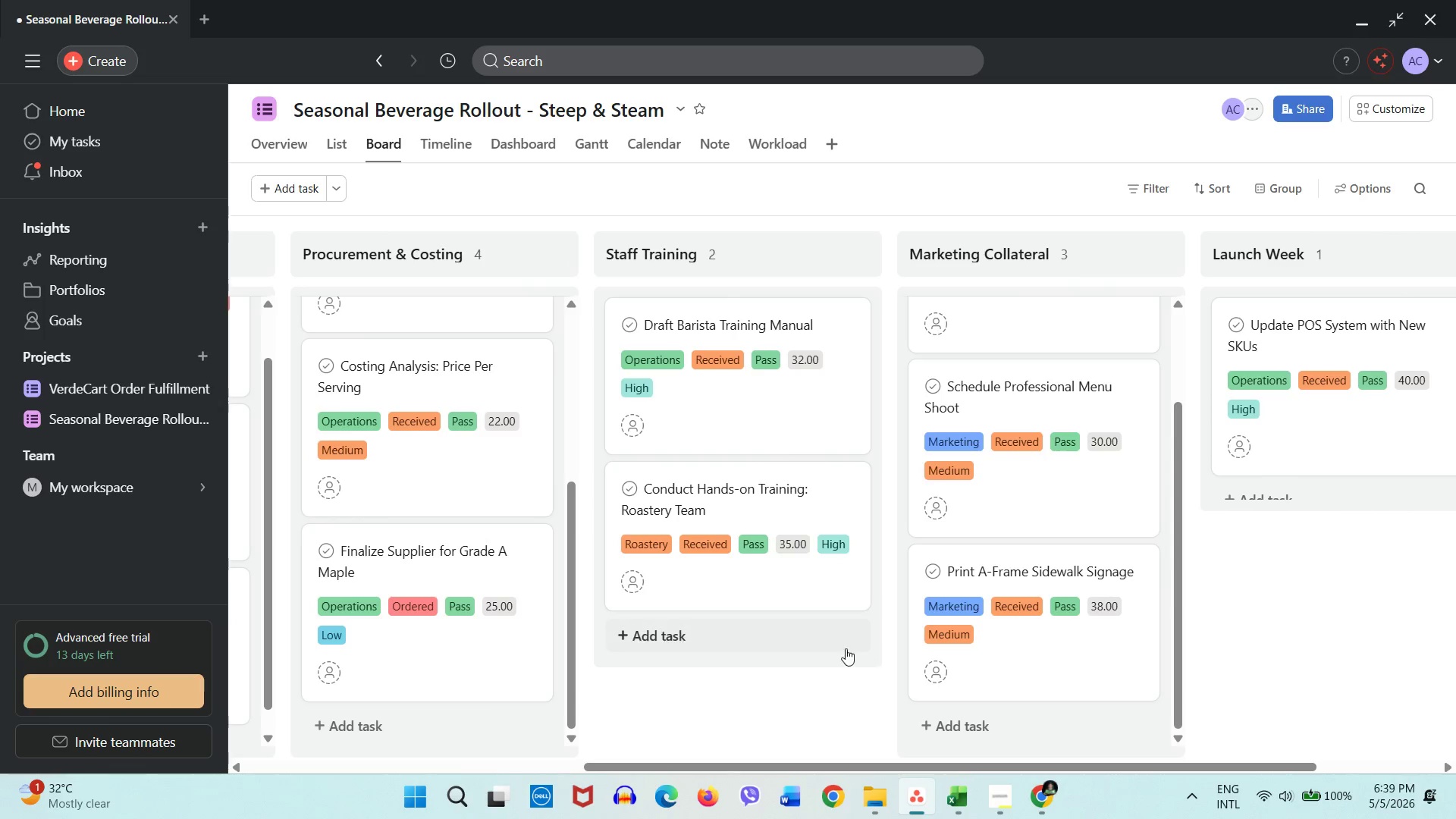 
scroll: coordinate [500, 609], scroll_direction: down, amount: 4.0
 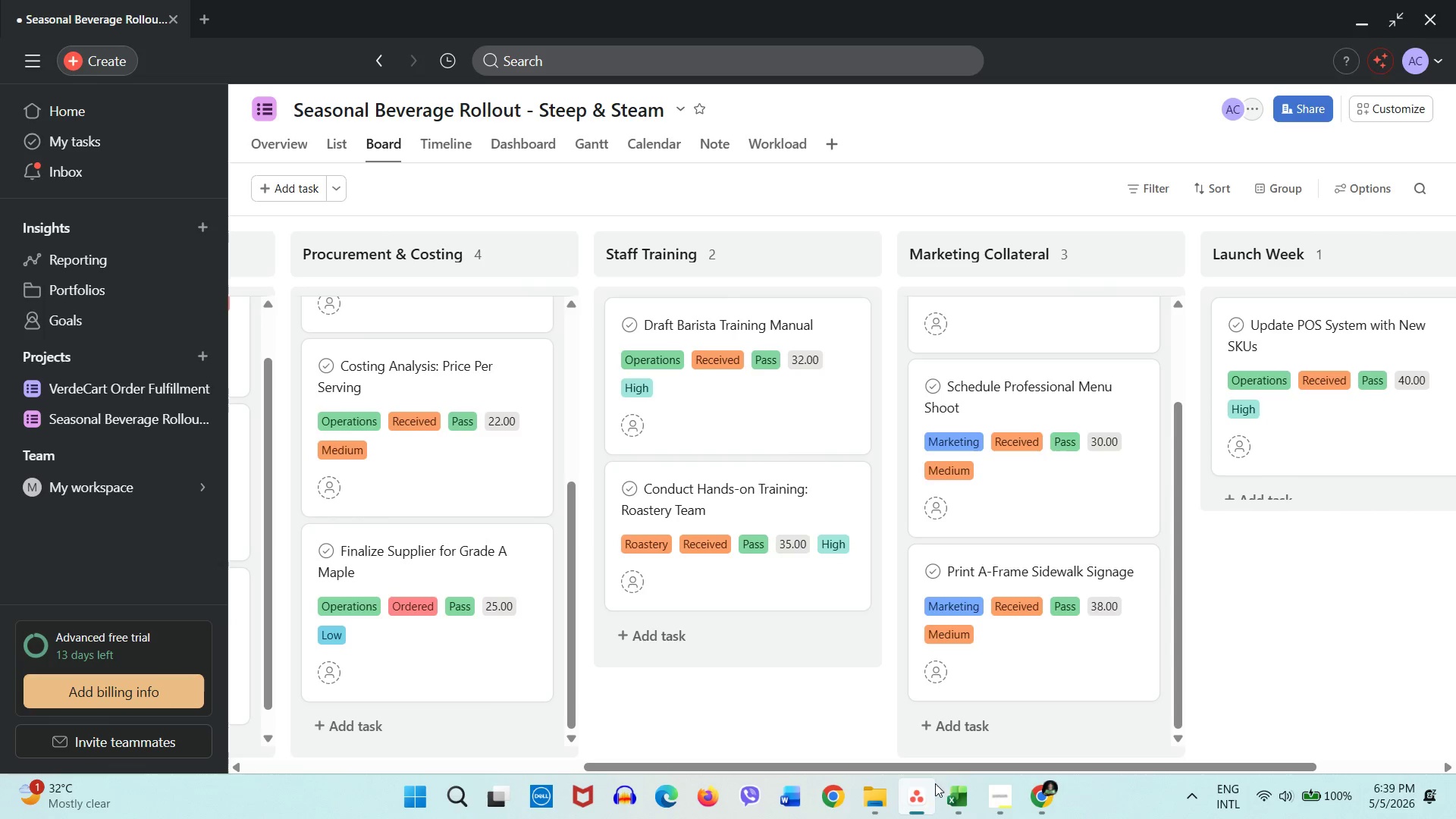 
left_click([952, 792])
 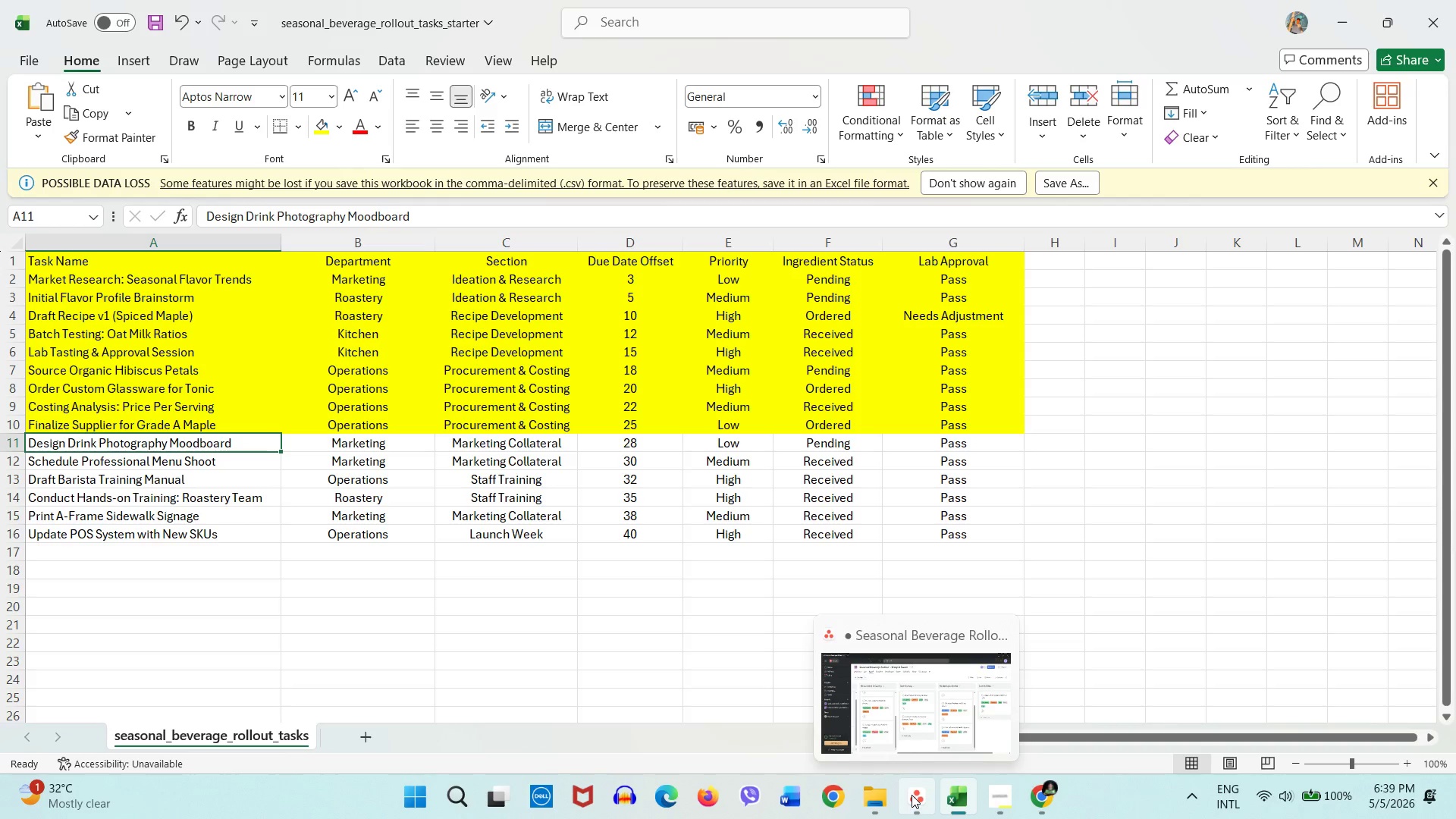 
left_click([912, 795])
 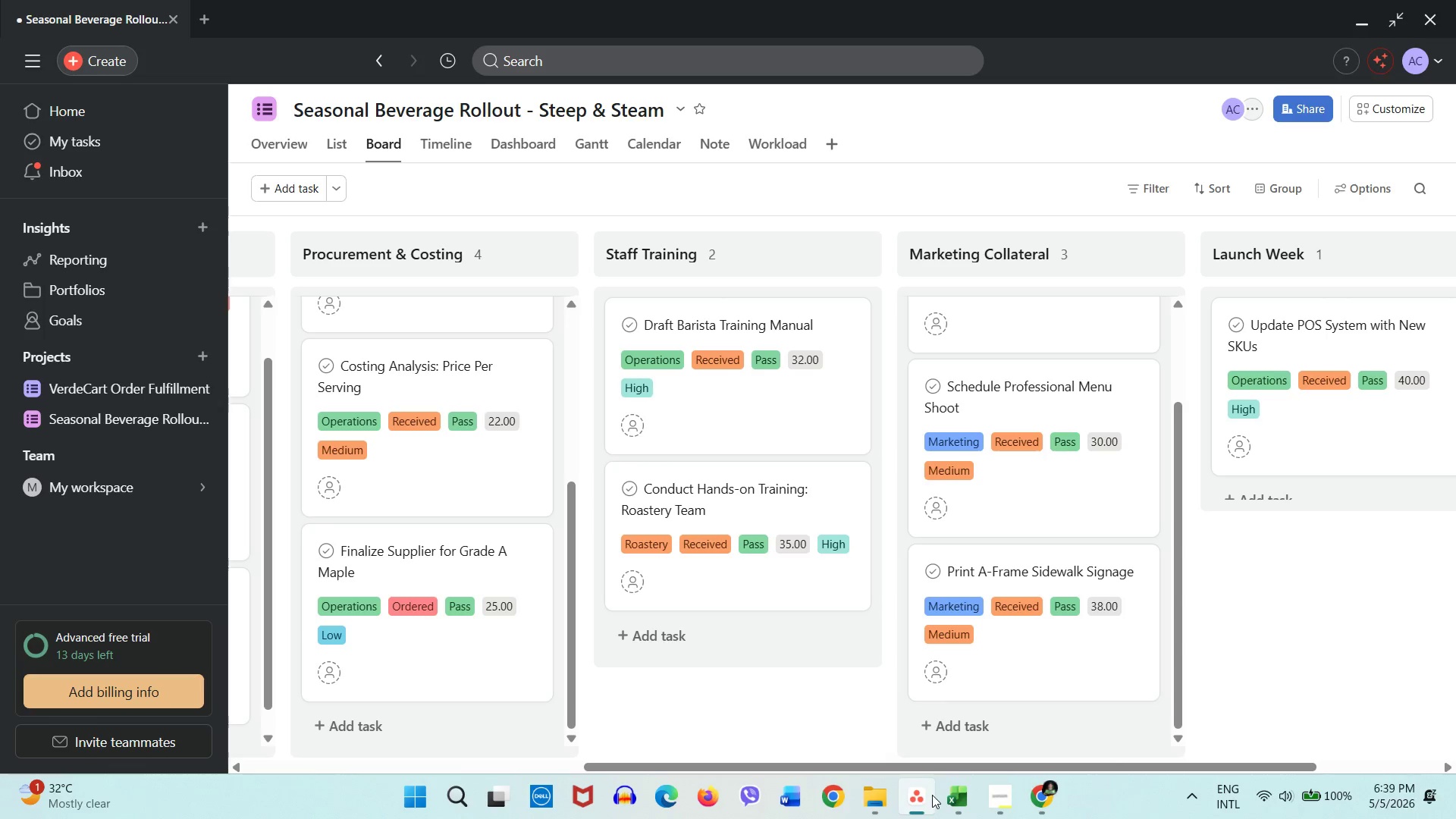 
left_click([946, 796])
 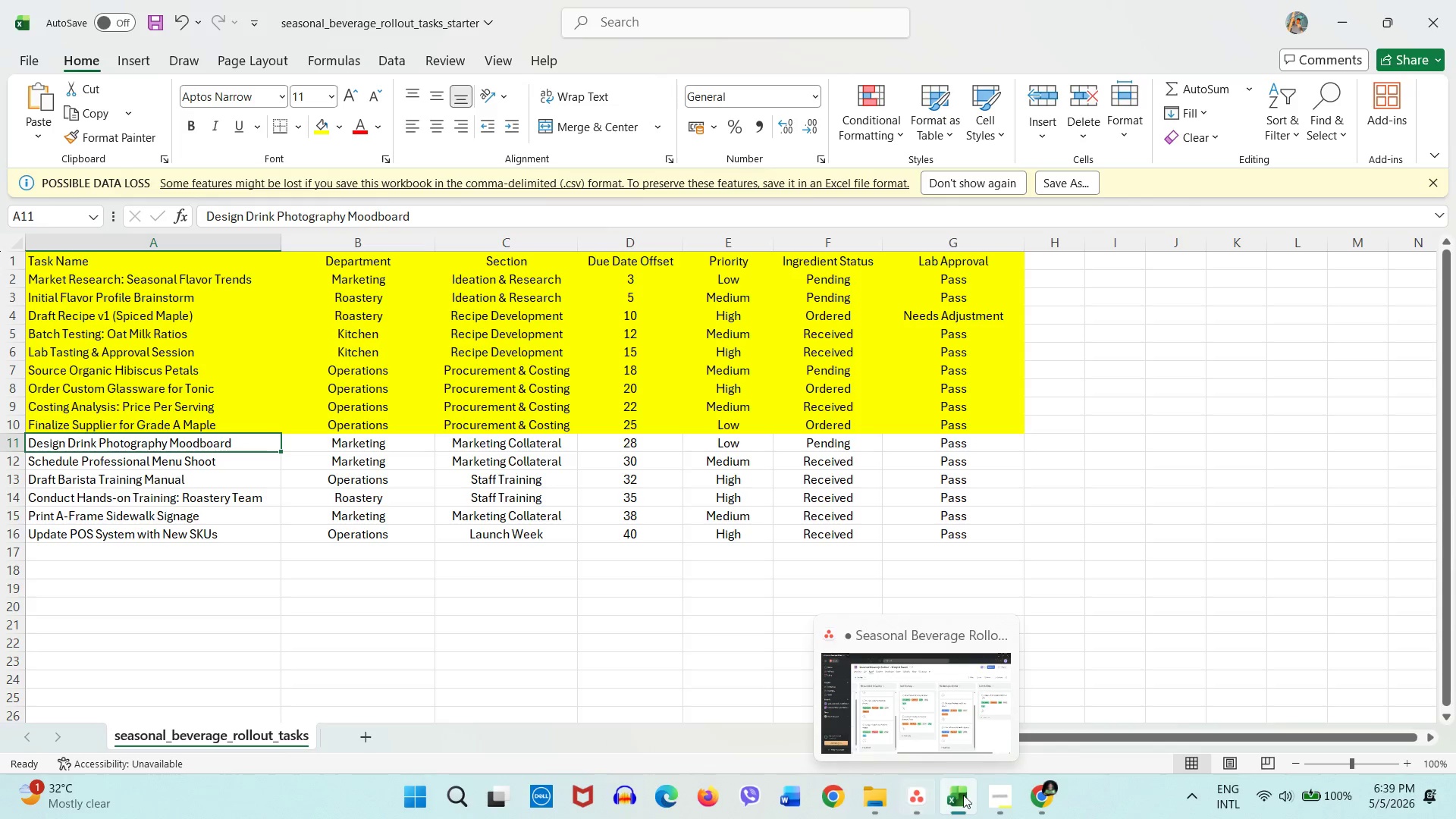 
left_click([996, 798])